 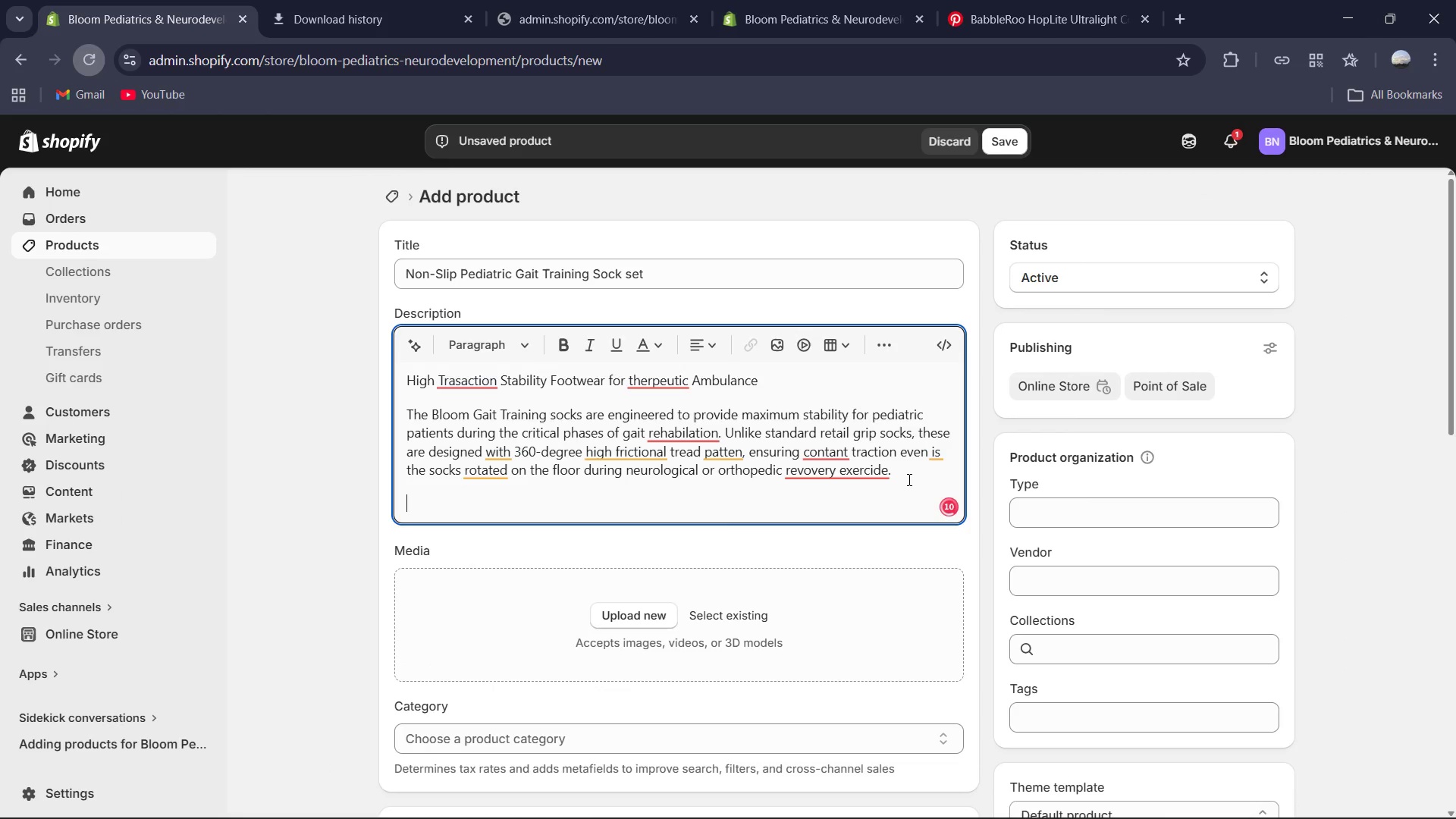 
type(Clinical Specification:)
 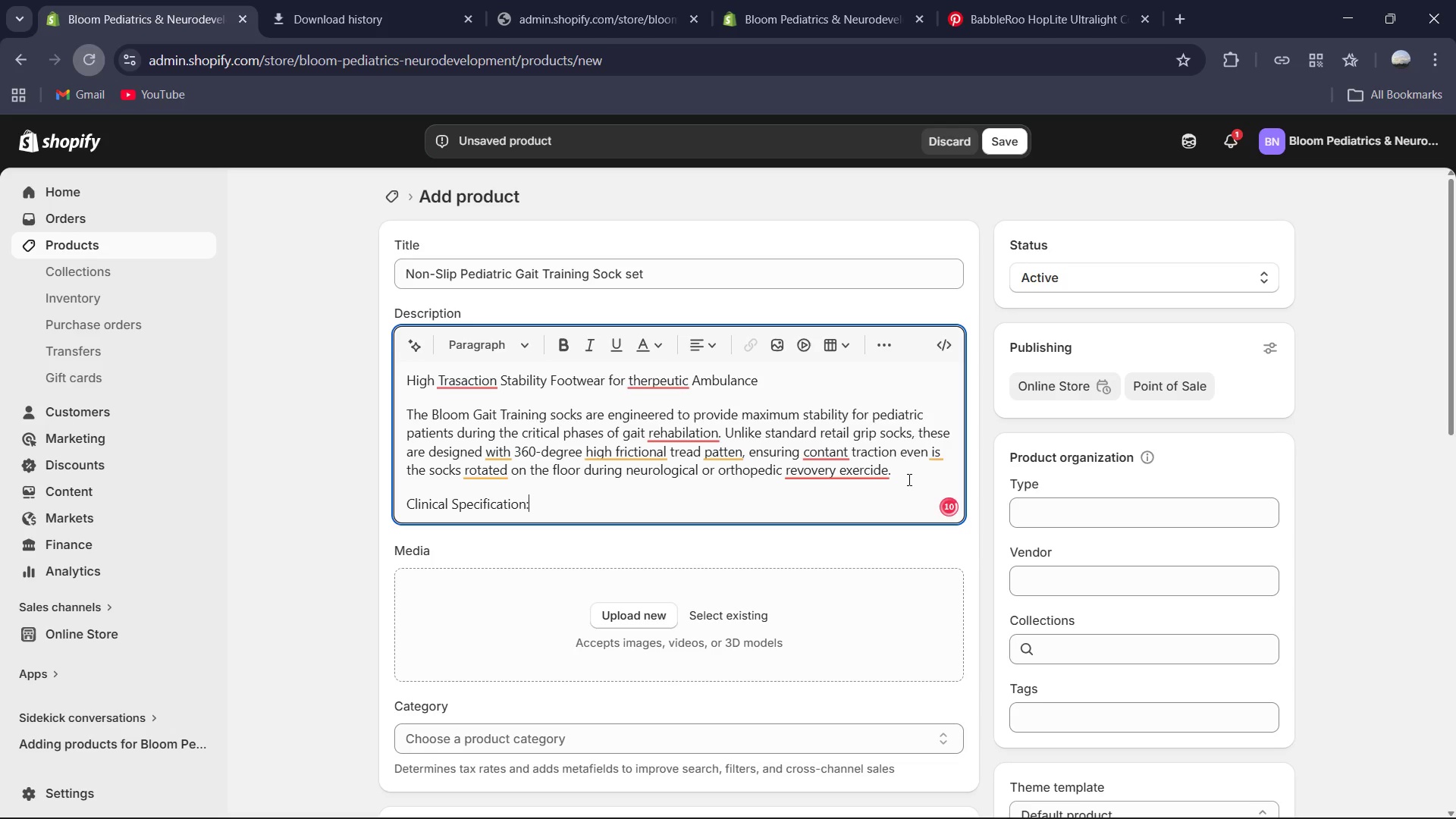 
key(Enter)
 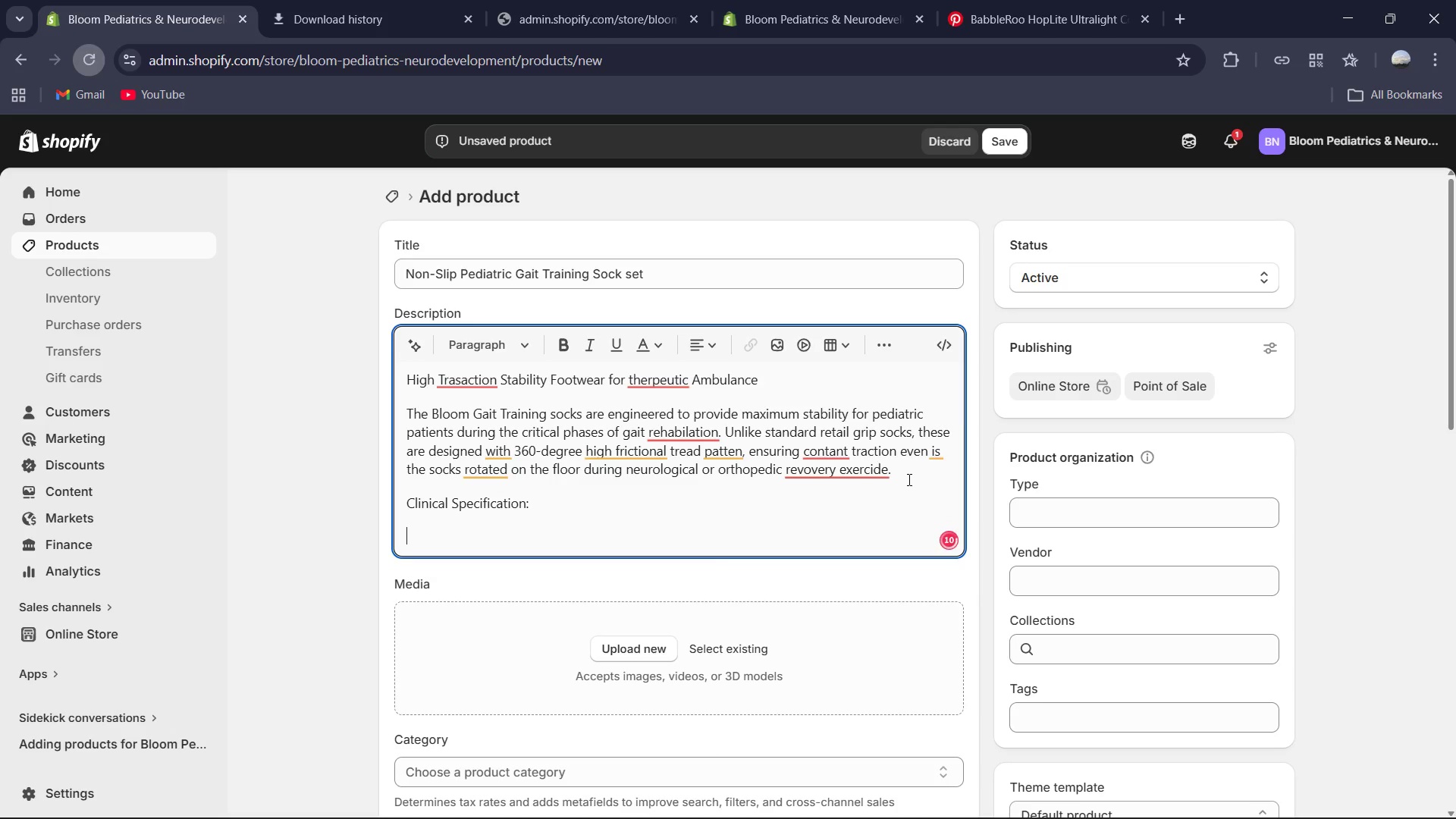 
type(medical Grade Silicone Tread: Feati)
key(Backspace)
type(ured)
key(Backspace)
type(s a non toxic, era )
key(Backspace)
type(-thick silicone grip pattern that provides supiroir "floor fr)
key(Backspace)
type(eek)
key(Backspace)
type(l and proprio)
 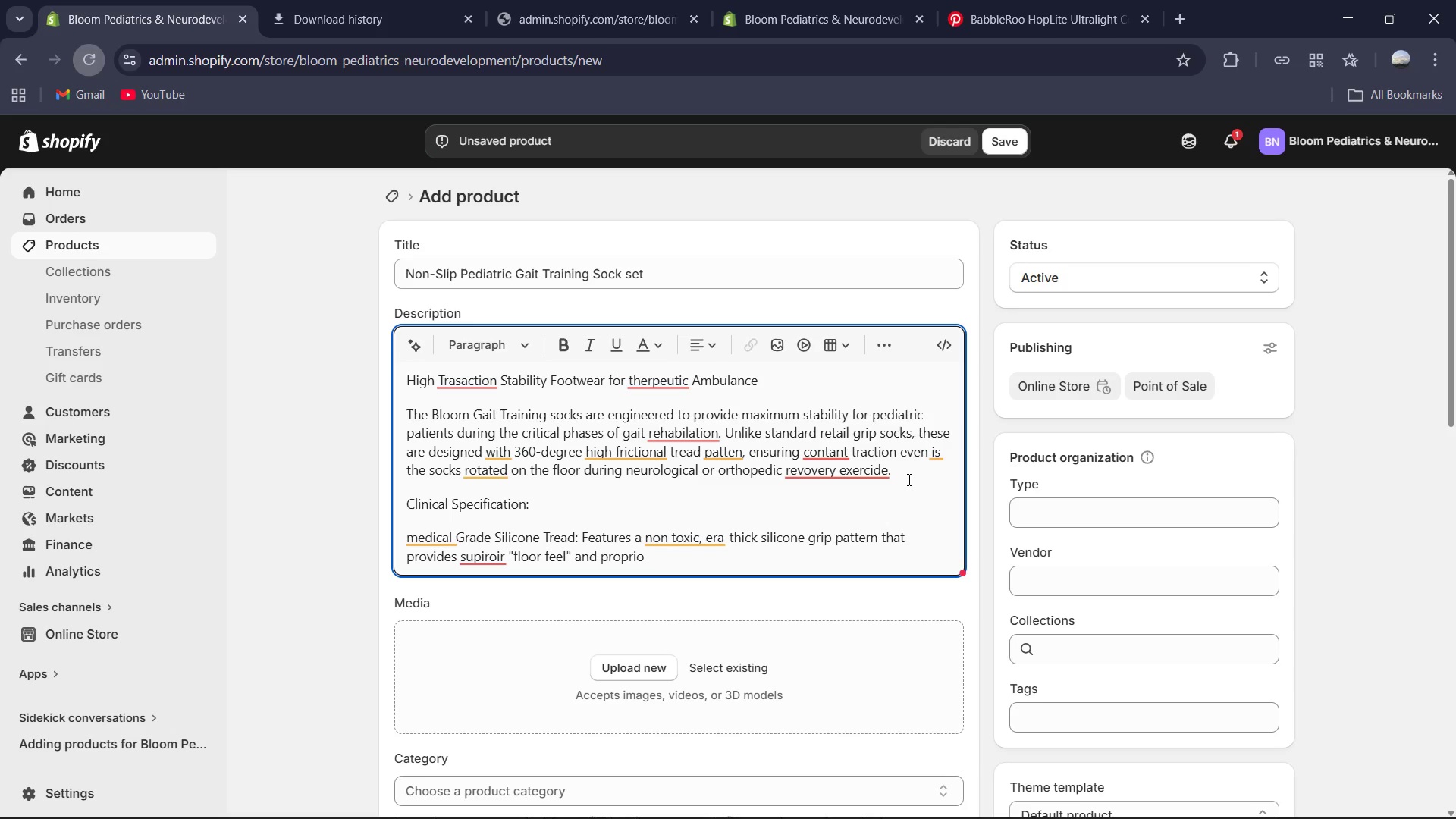 